 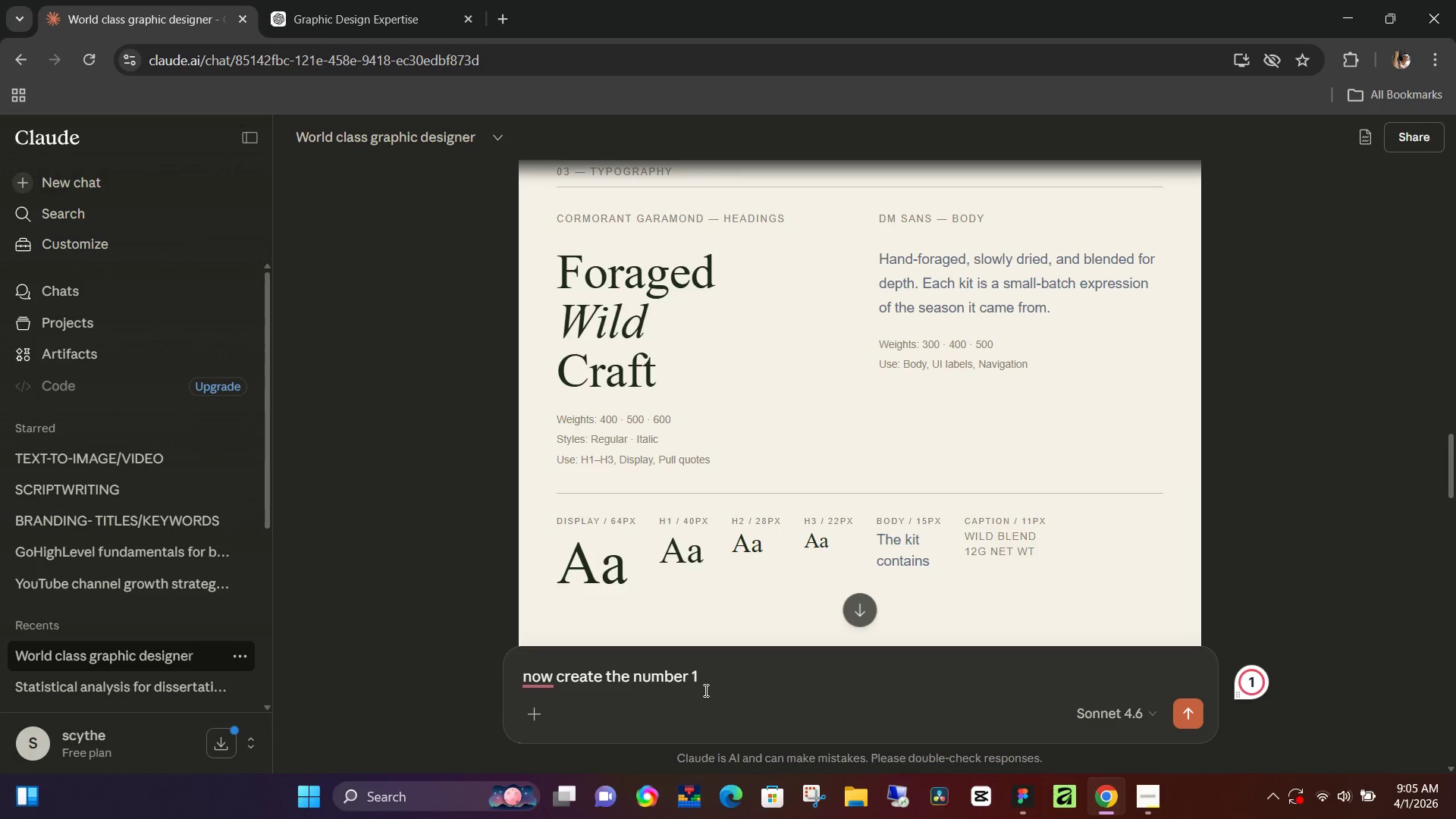 
key(Control+A)
 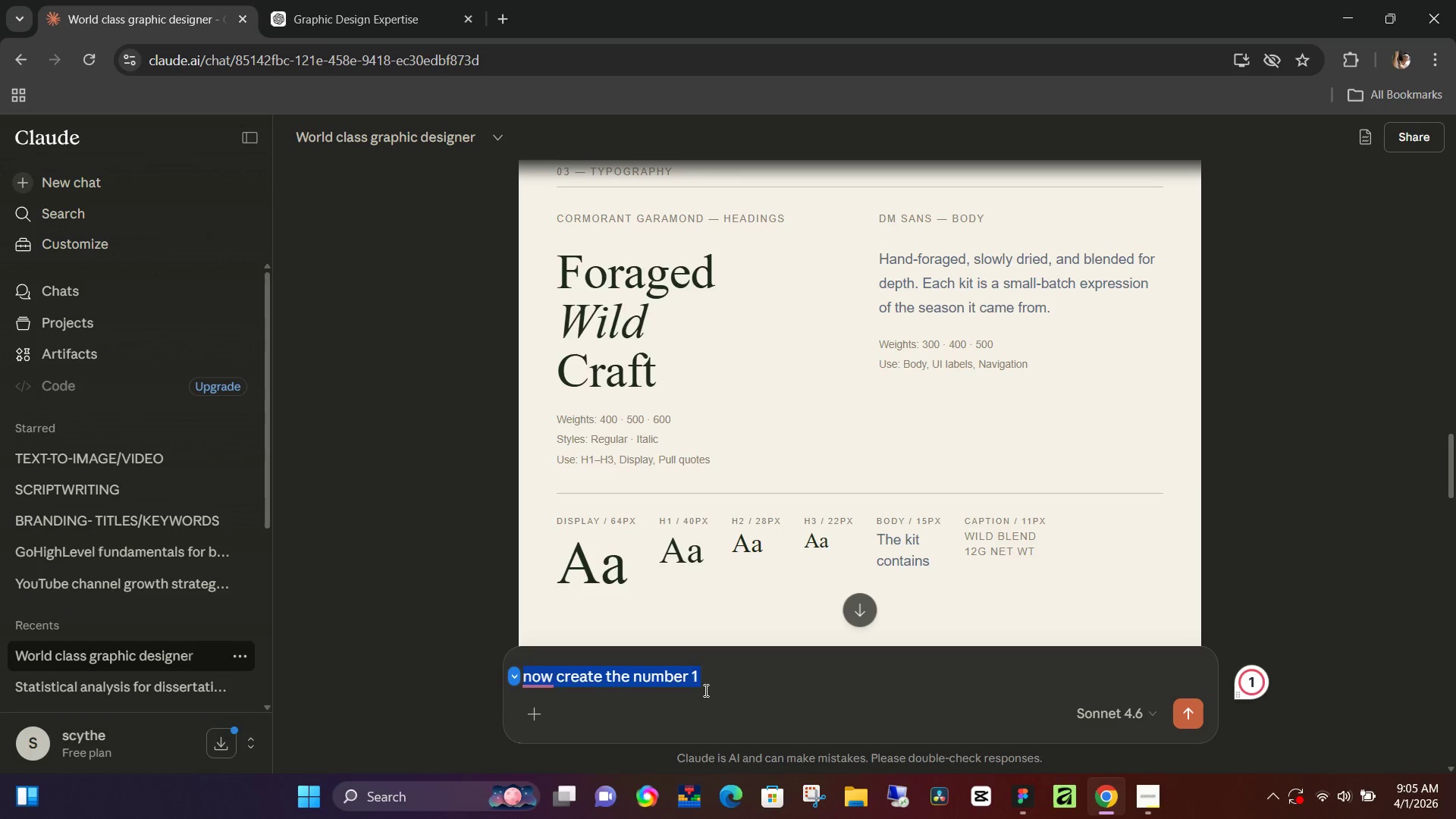 
type(create this file: )
key(Backspace)
key(Backspace)
key(Backspace)
key(Backspace)
key(Backspace)
key(Backspace)
type(task: )
 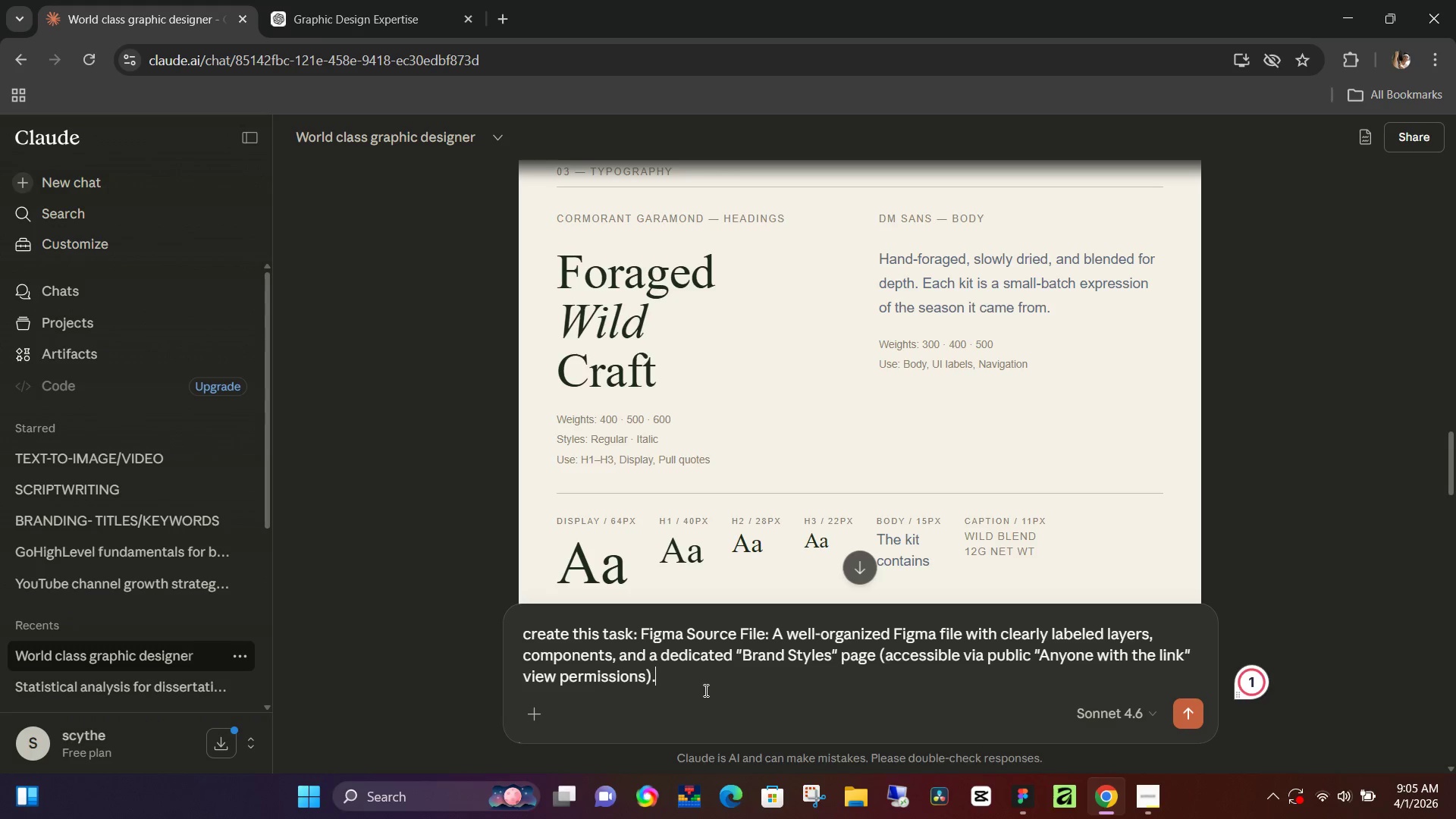 
 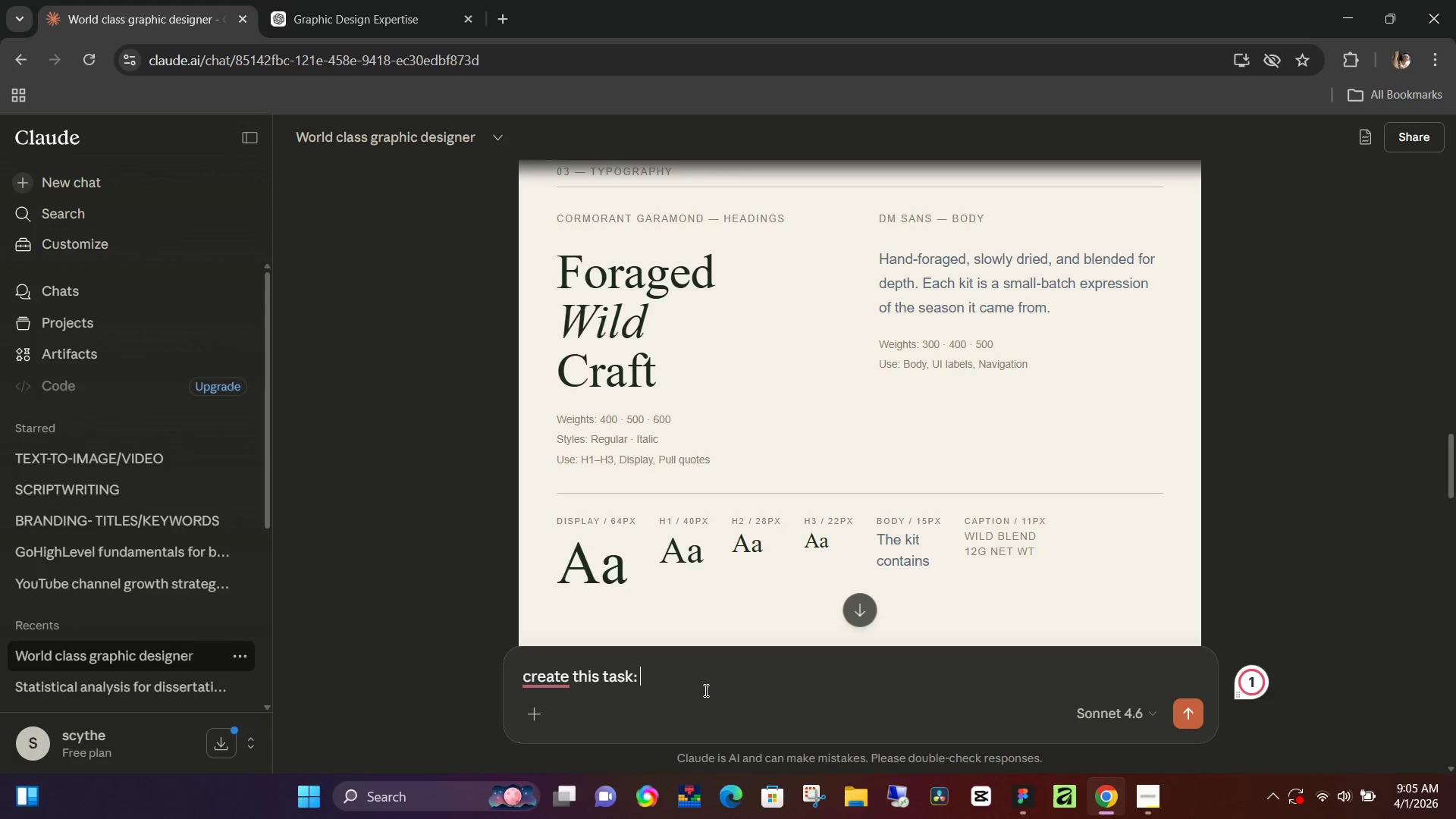 
key(Control+ControlLeft)
 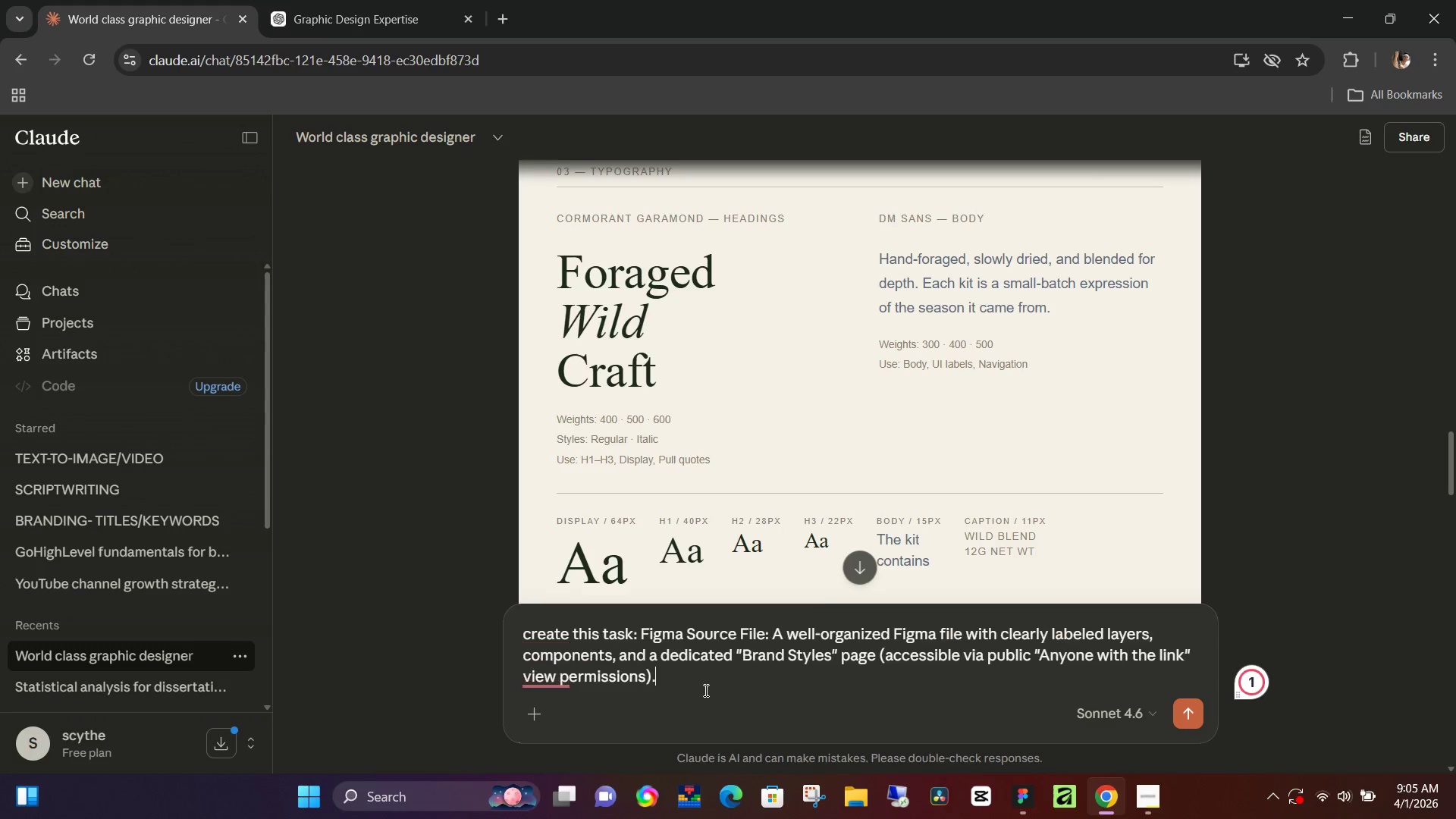 
key(Control+V)
 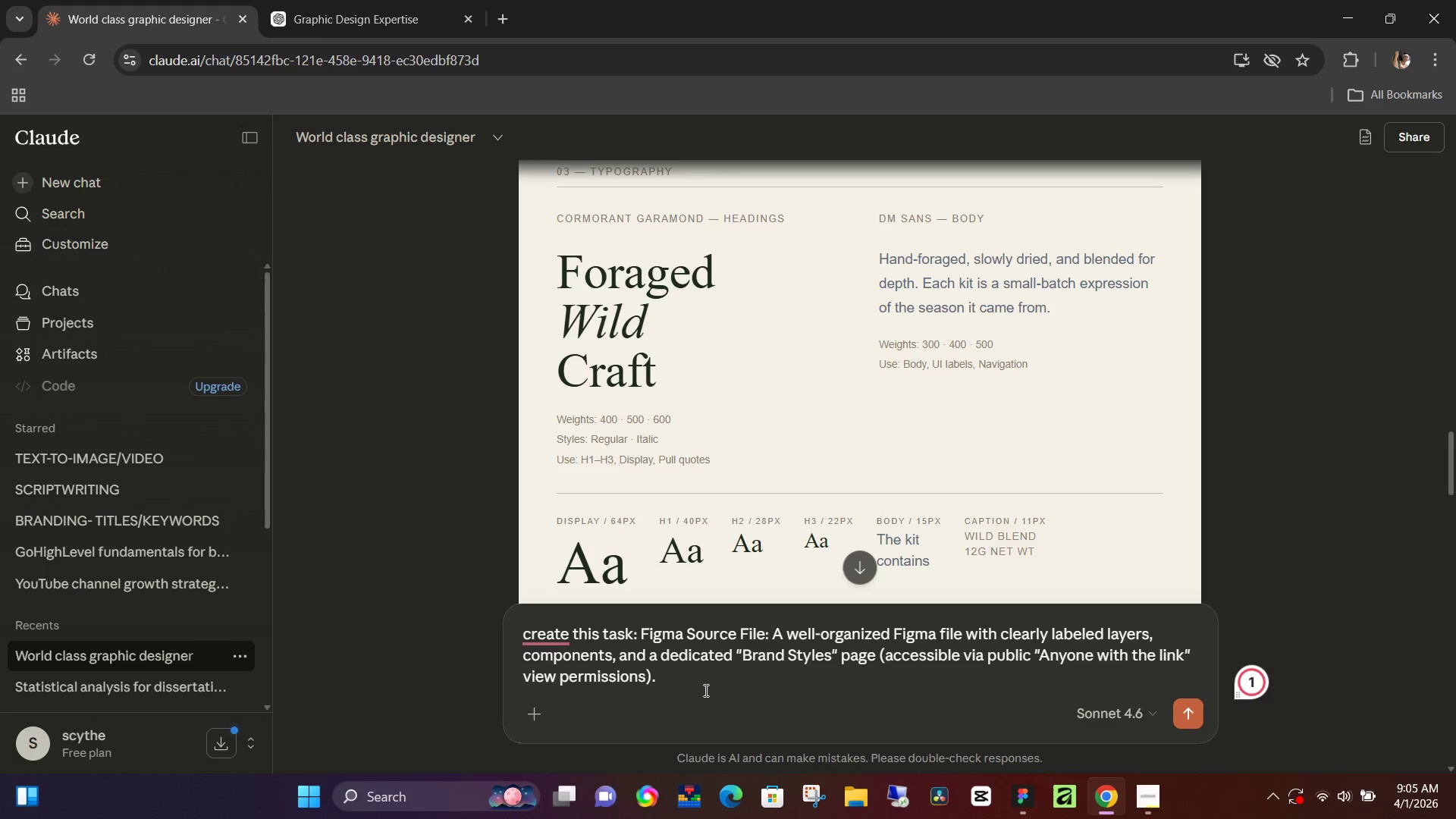 
type( make it in file form)
 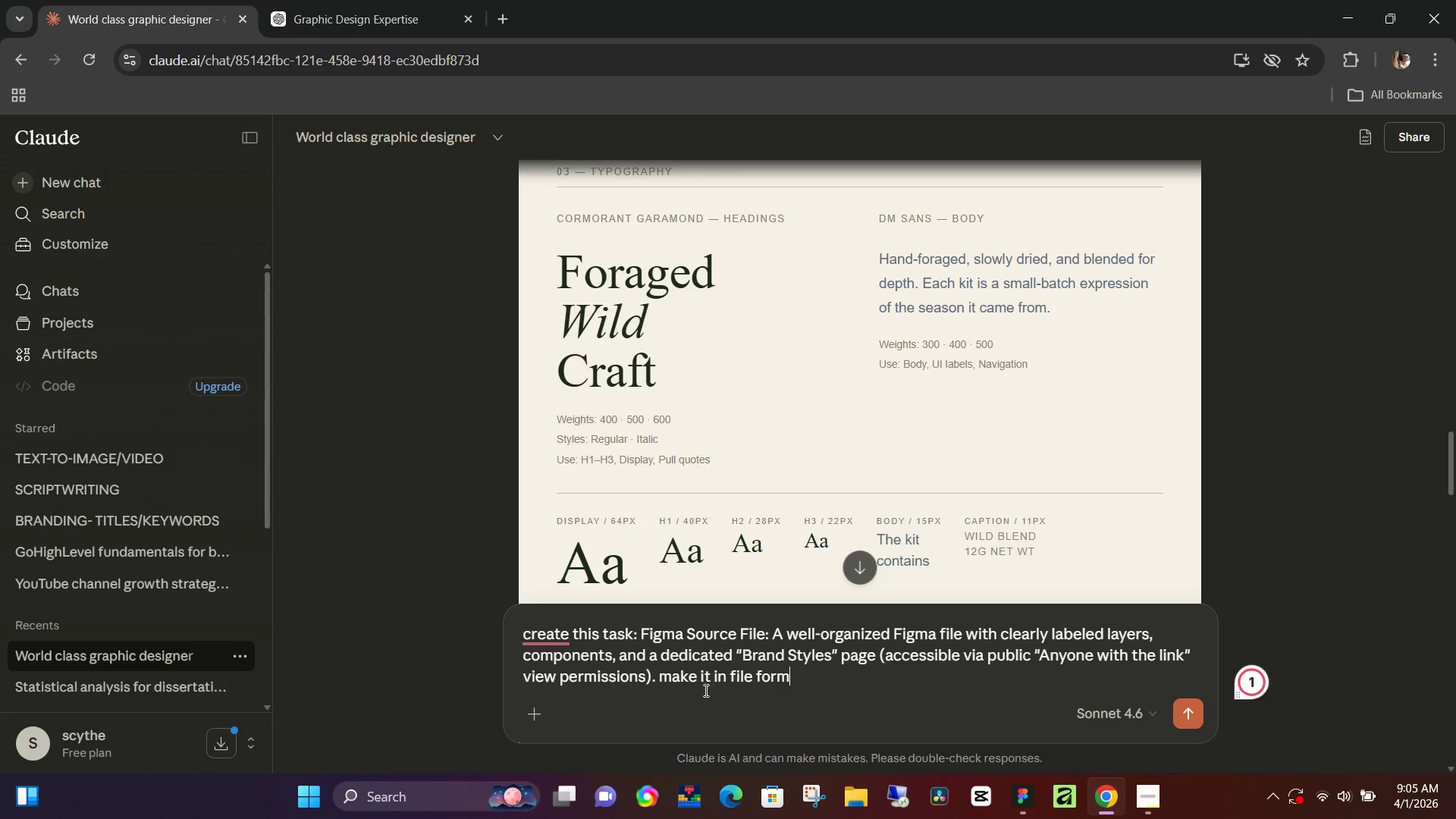 
type(/word/docs and list don)
key(Backspace)
type(wn how to do it)
 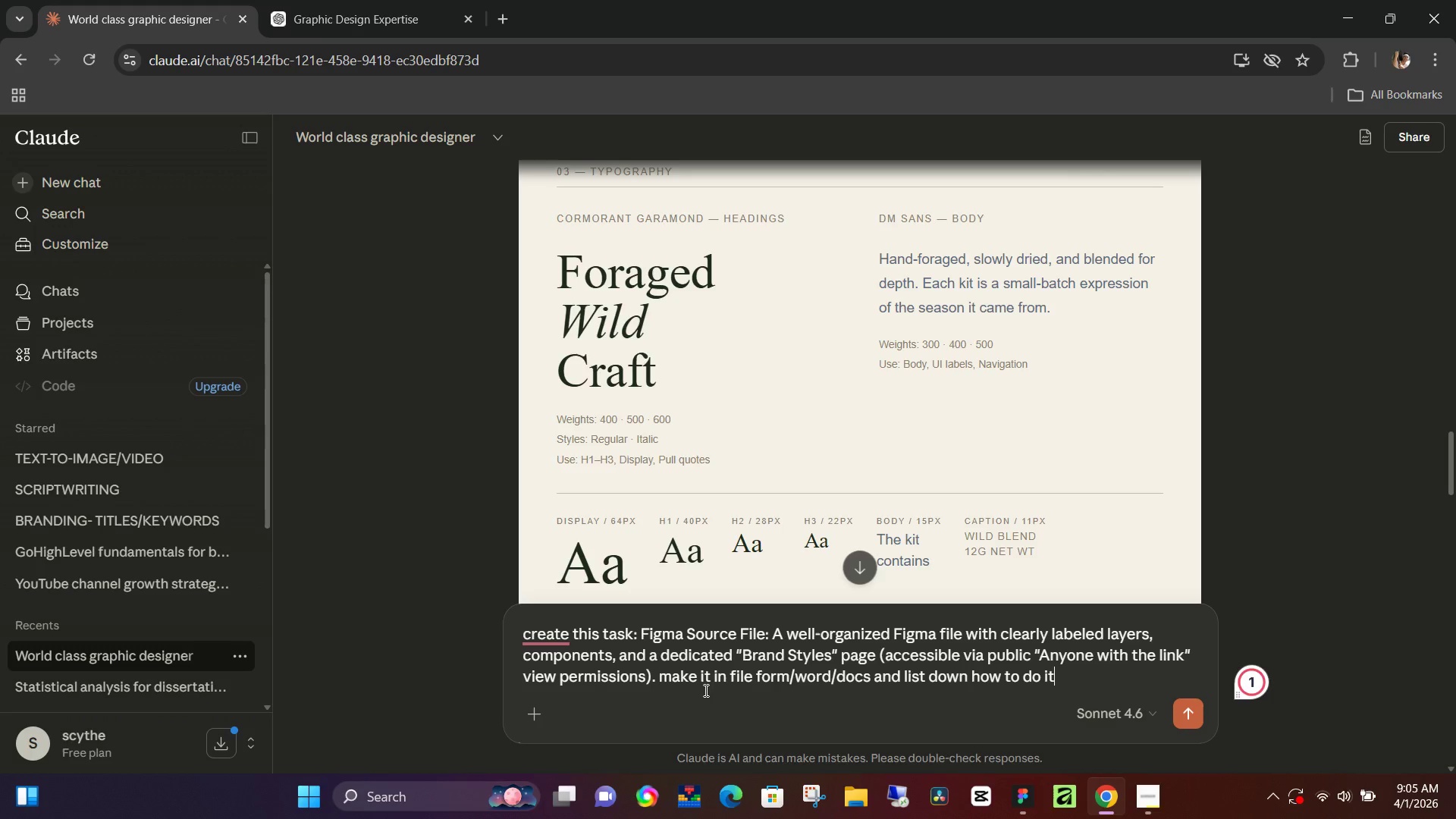 
key(Enter)
 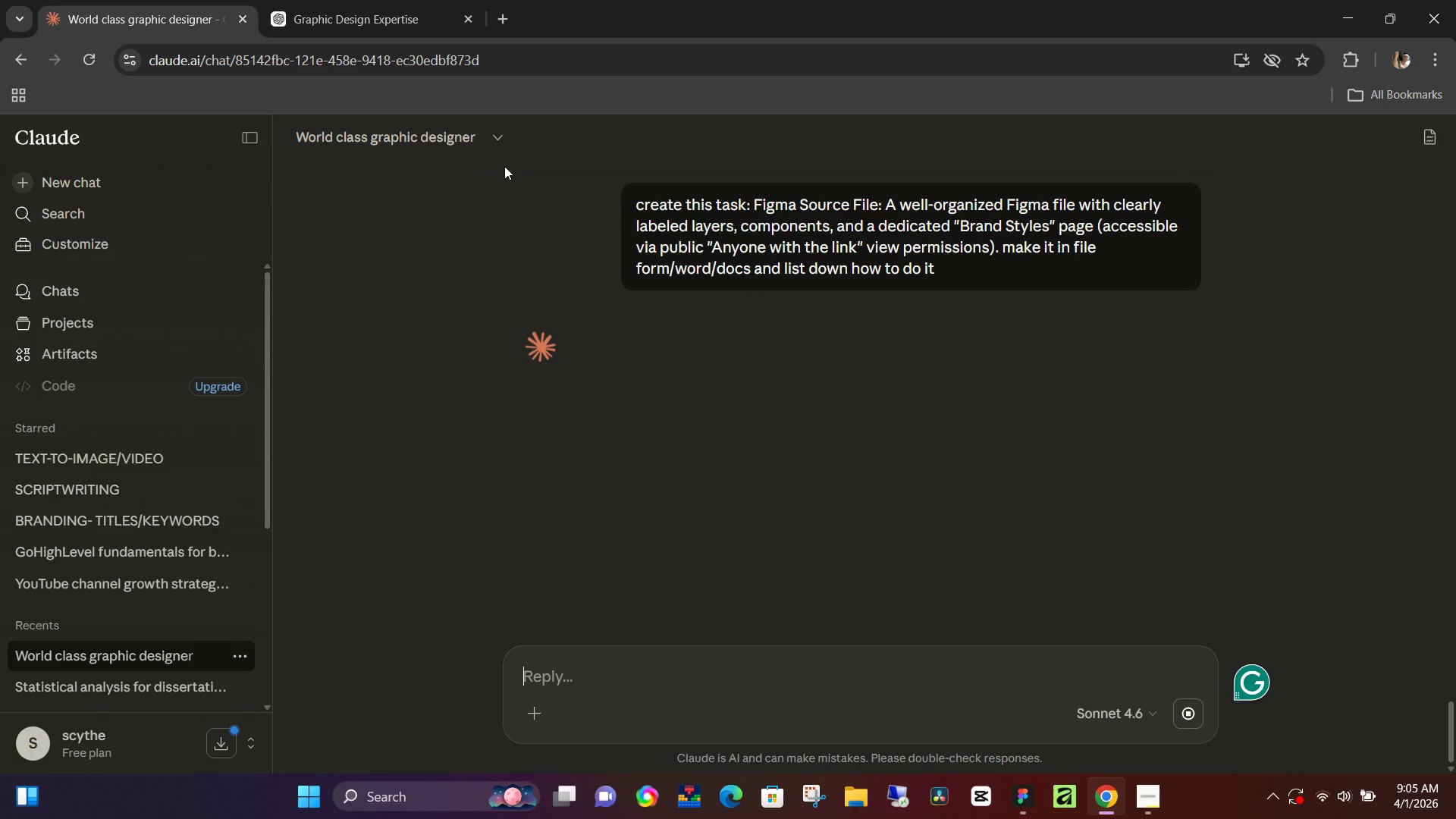 
left_click([366, 0])
 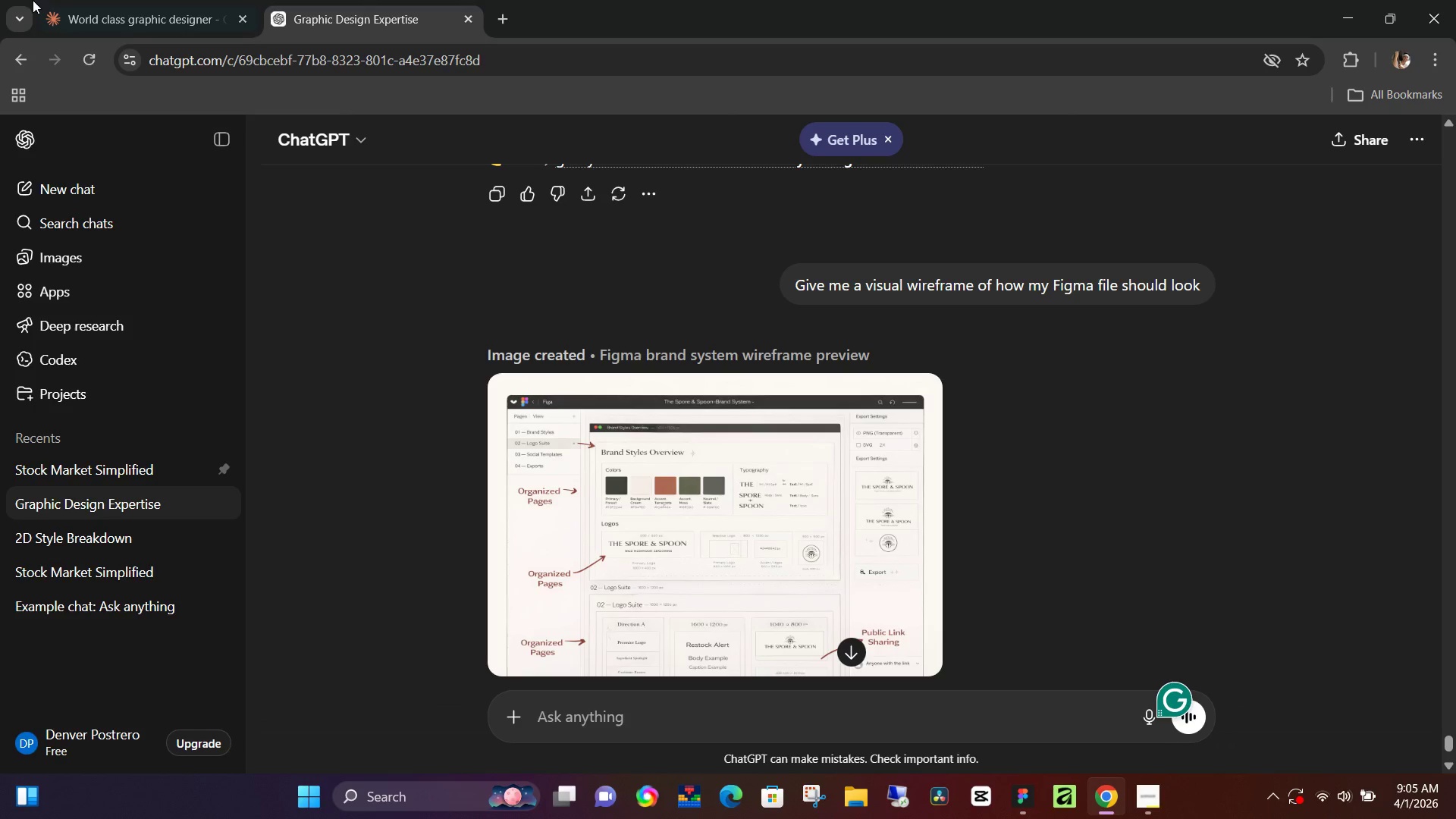 
left_click([33, 0])
 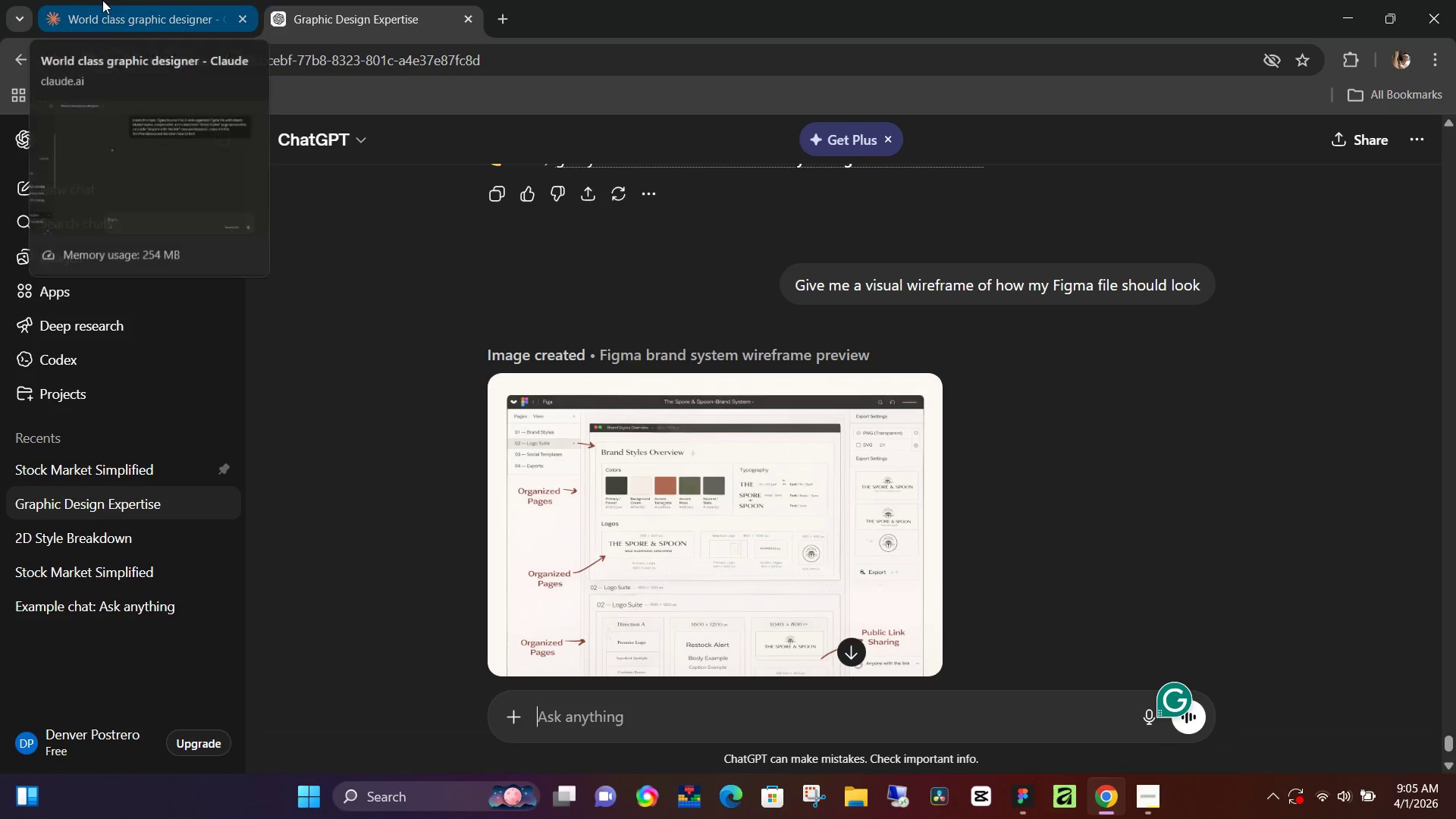 
left_click([127, 1])
 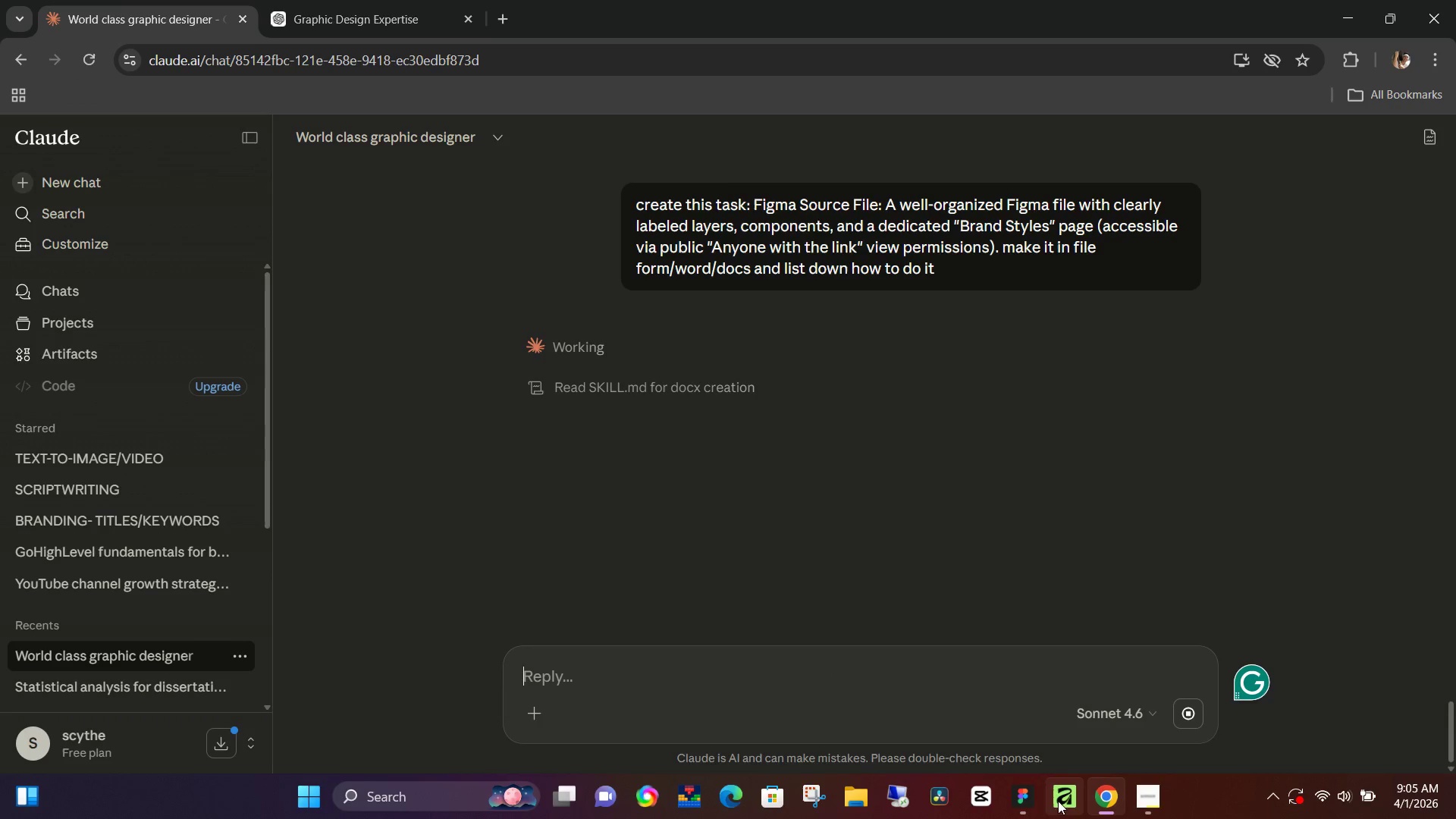 
left_click([1142, 795])